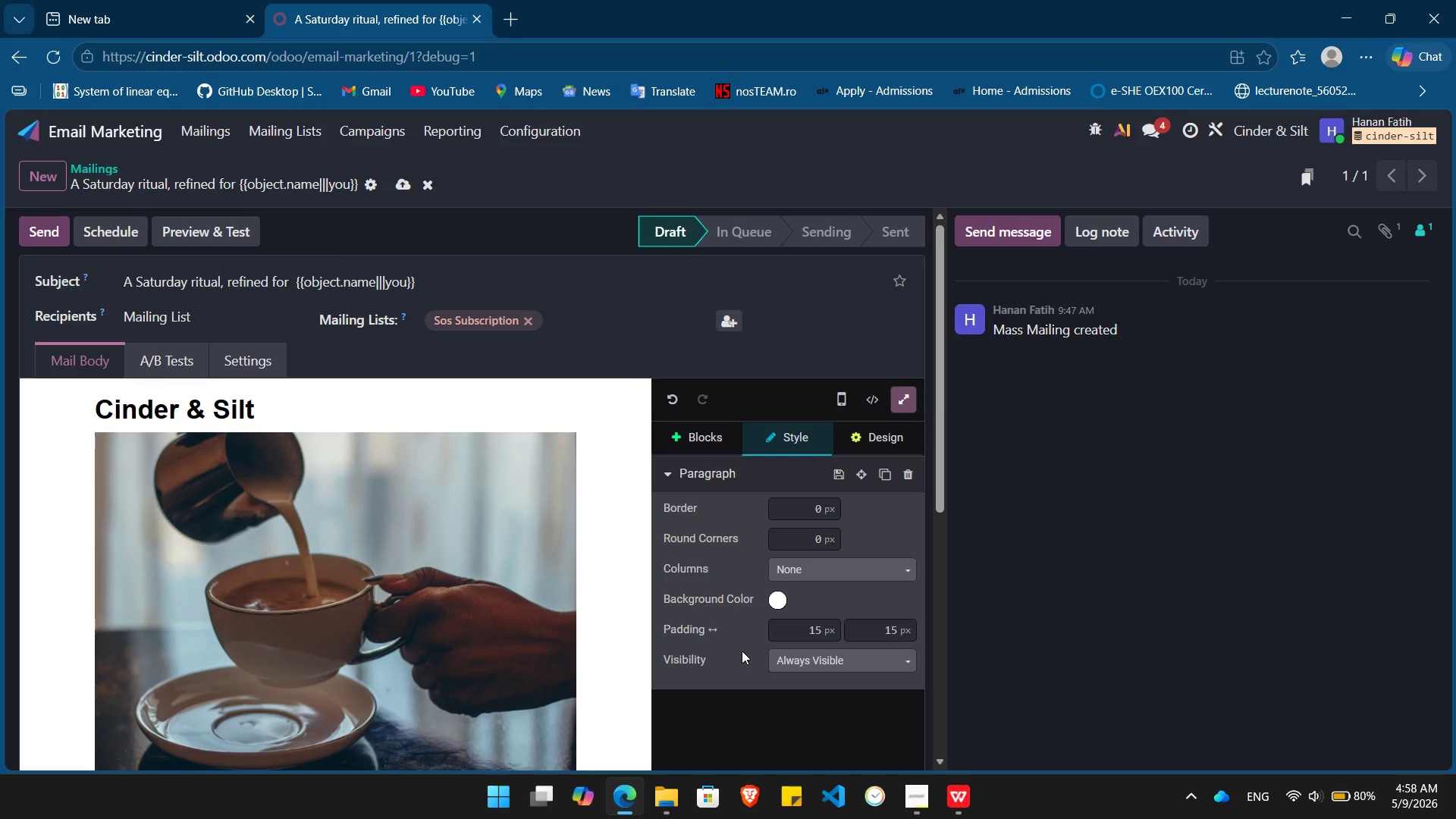 
left_click([918, 794])